 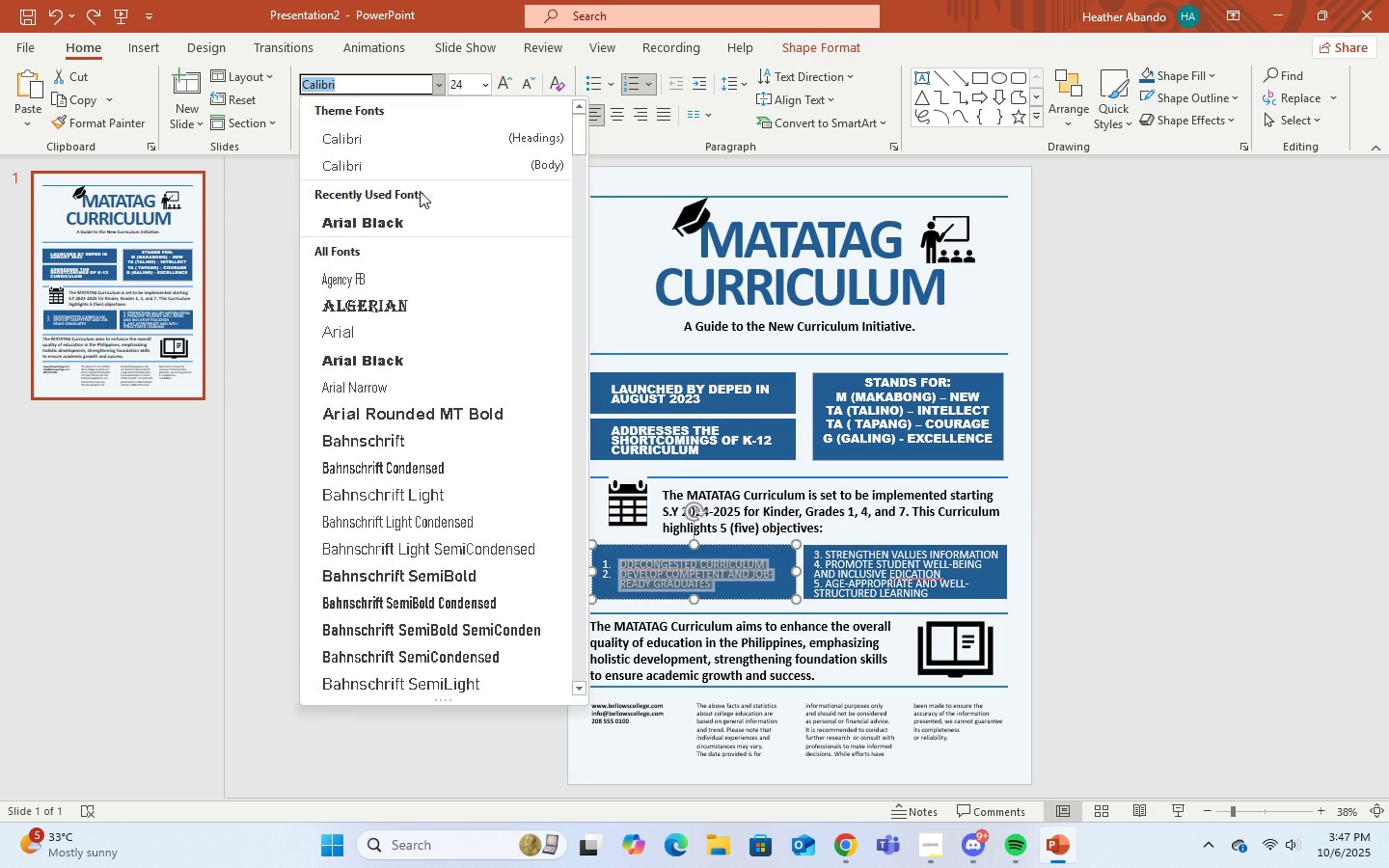 
left_click([402, 223])
 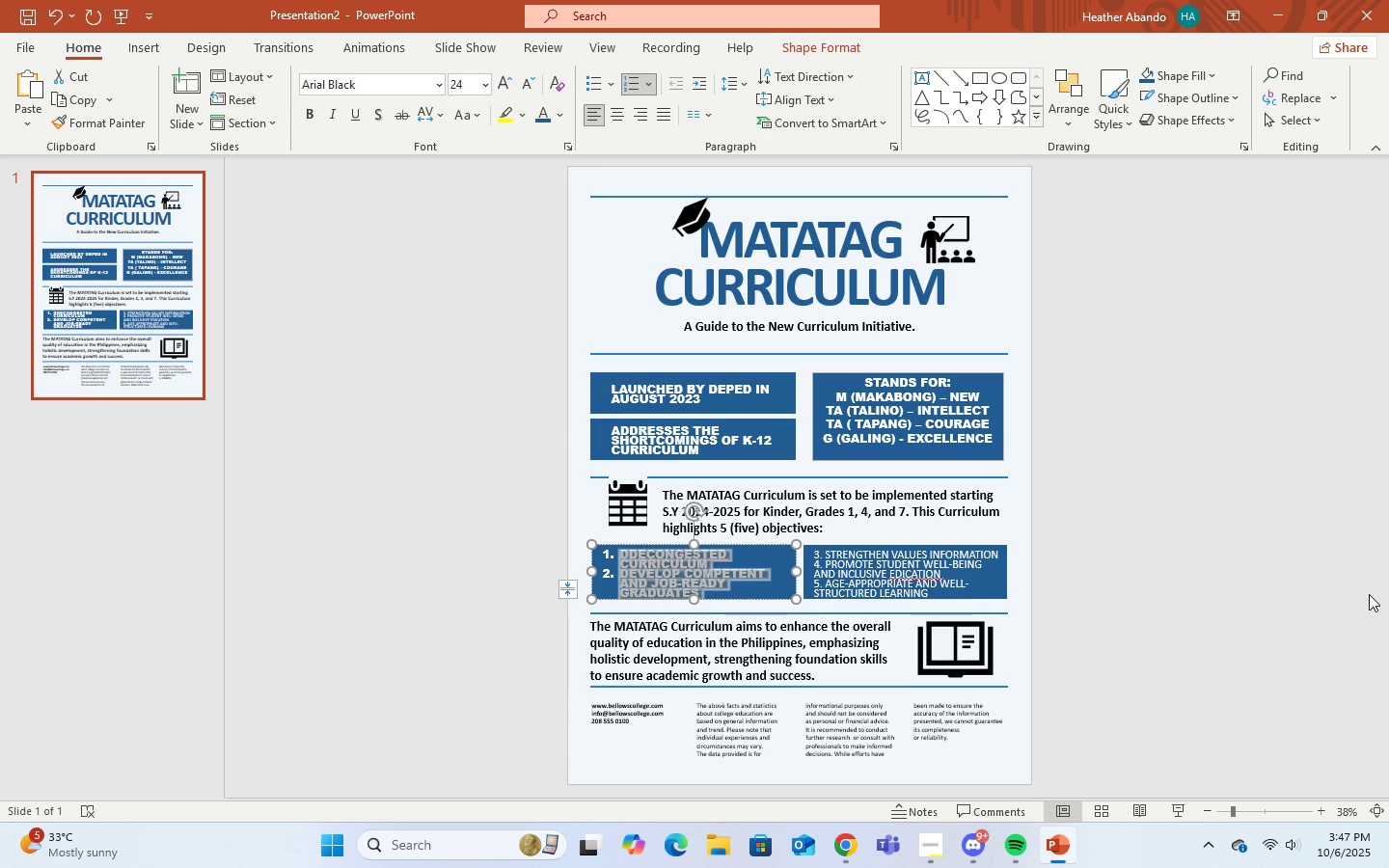 
left_click([1371, 594])
 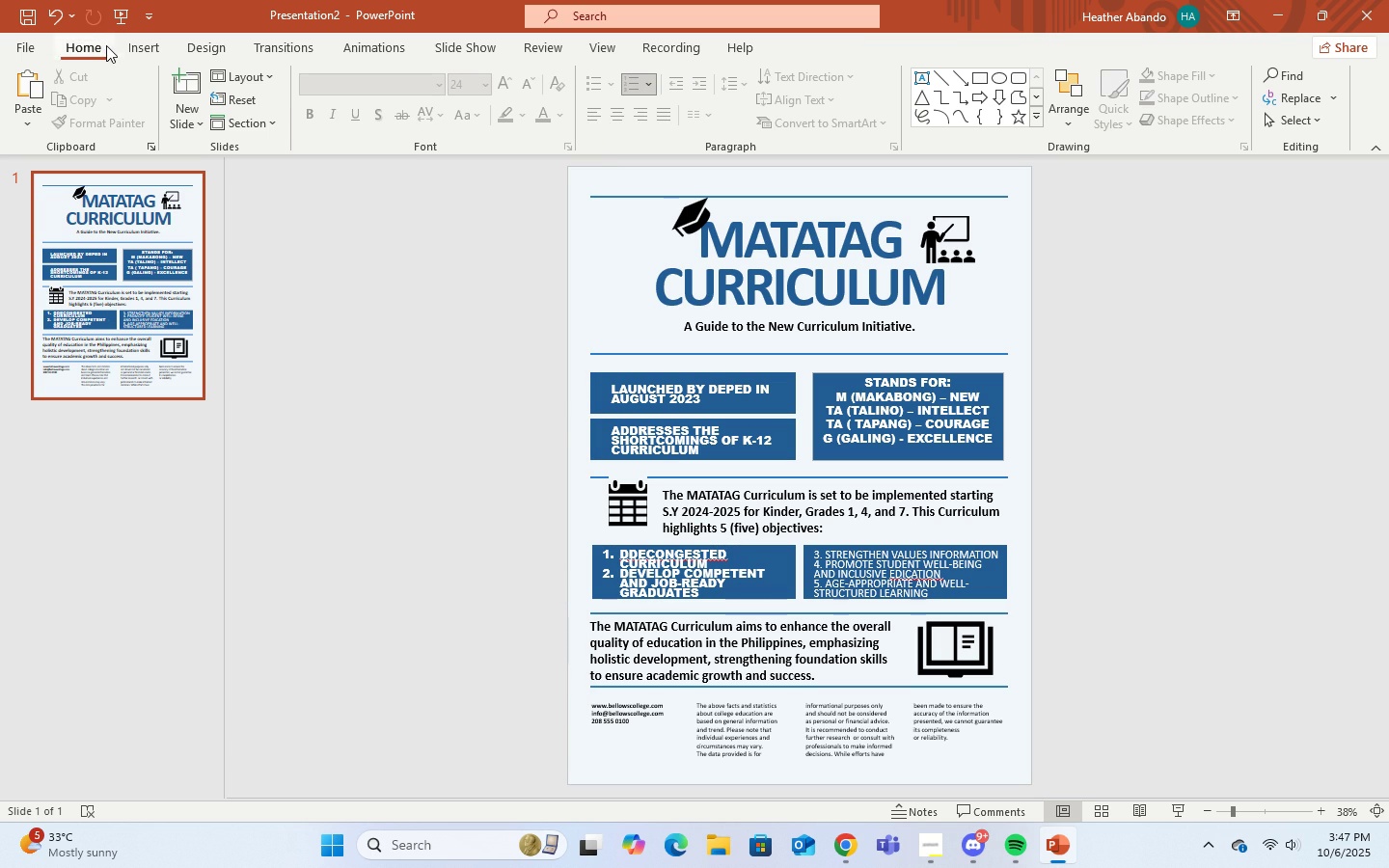 
left_click([60, 15])
 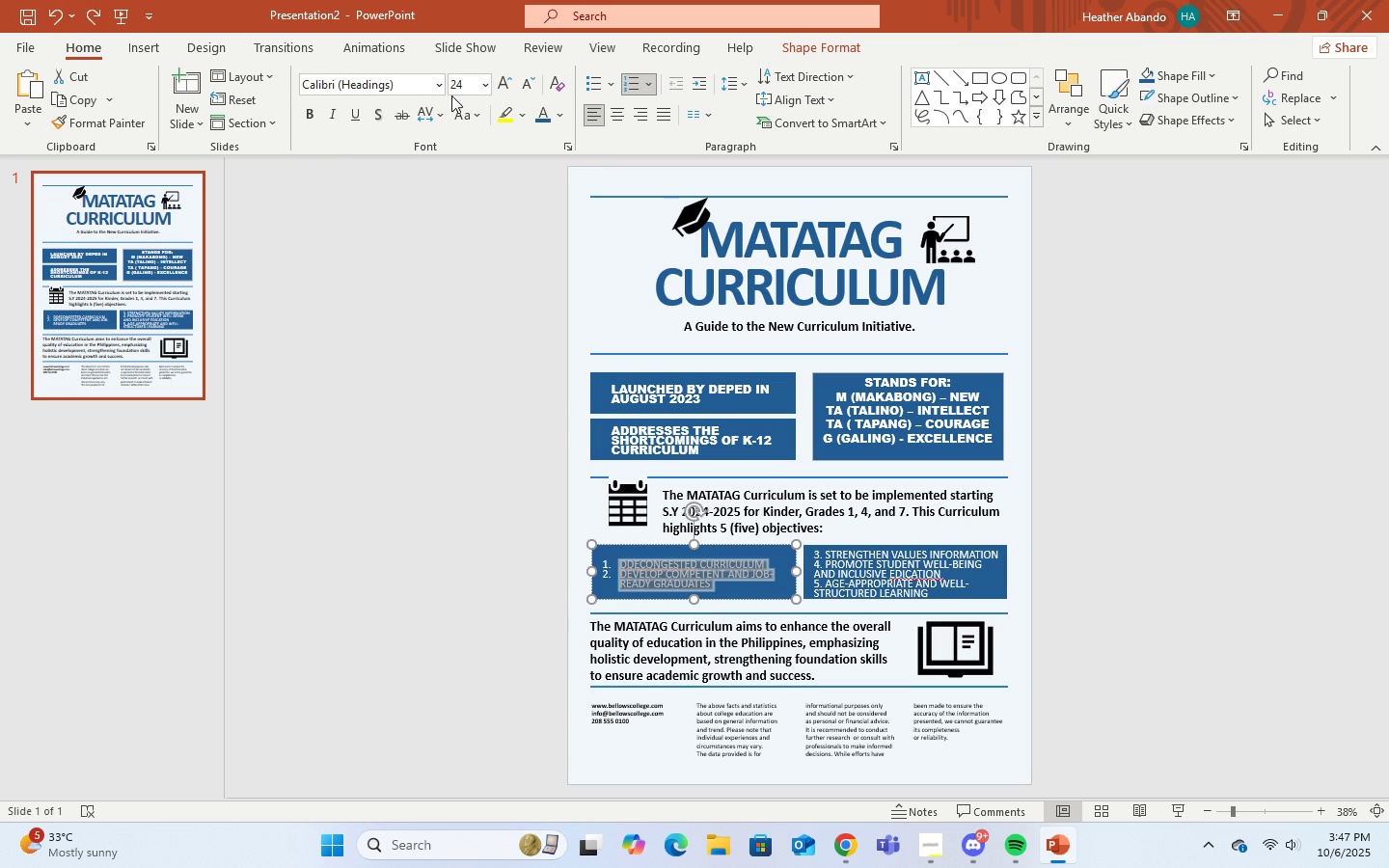 
left_click([436, 83])
 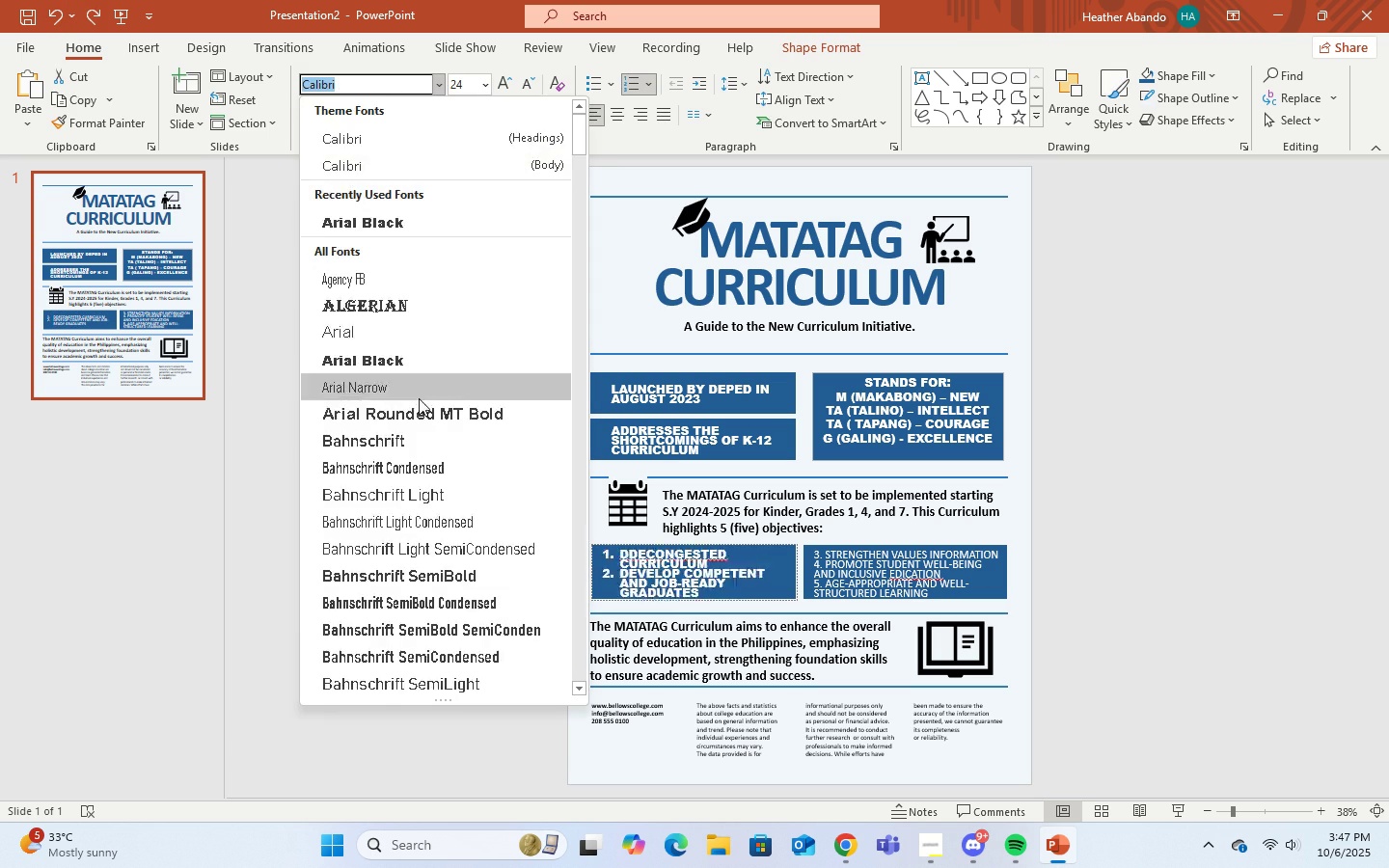 
scroll: coordinate [423, 421], scroll_direction: down, amount: 89.0
 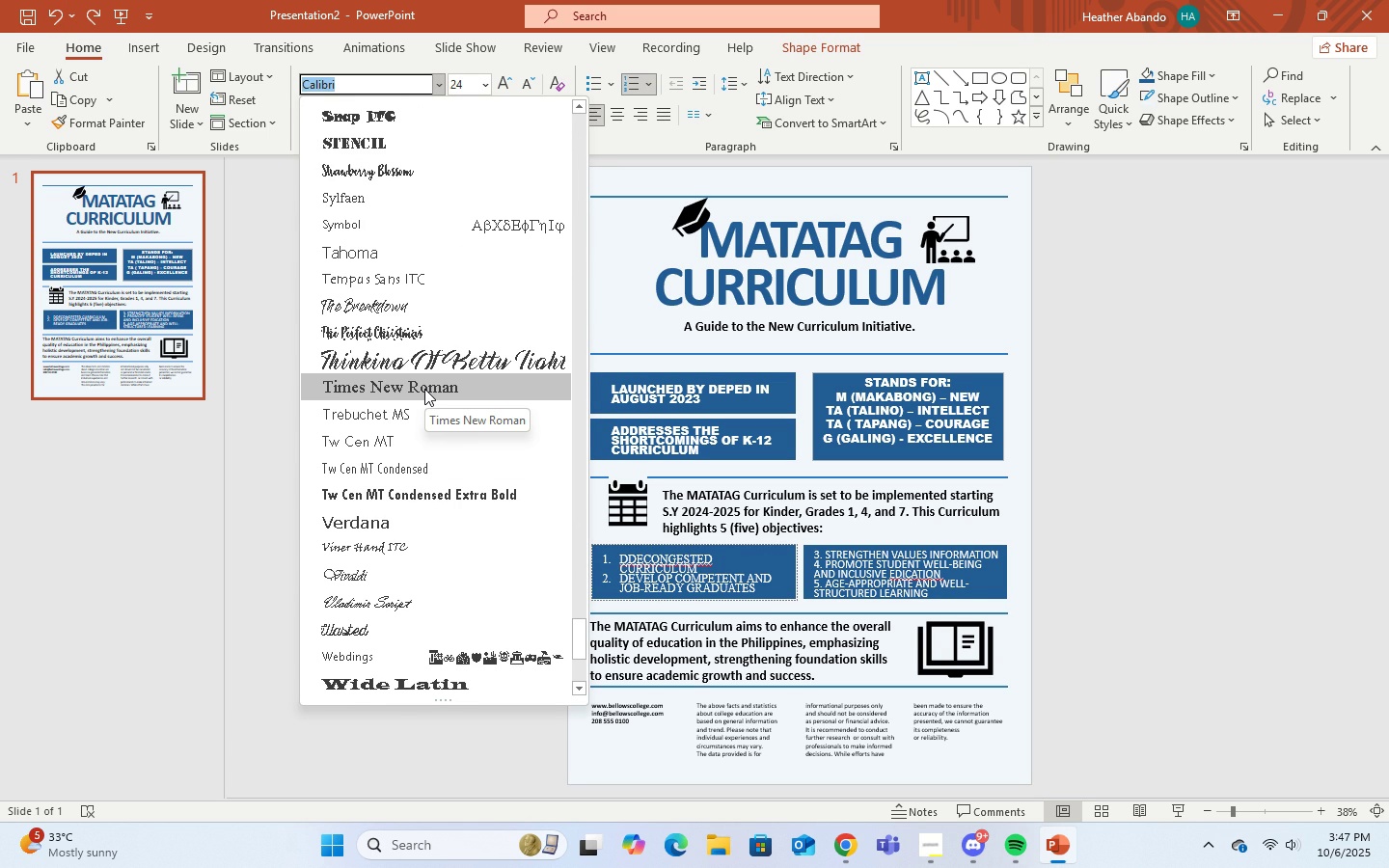 
wait(7.02)
 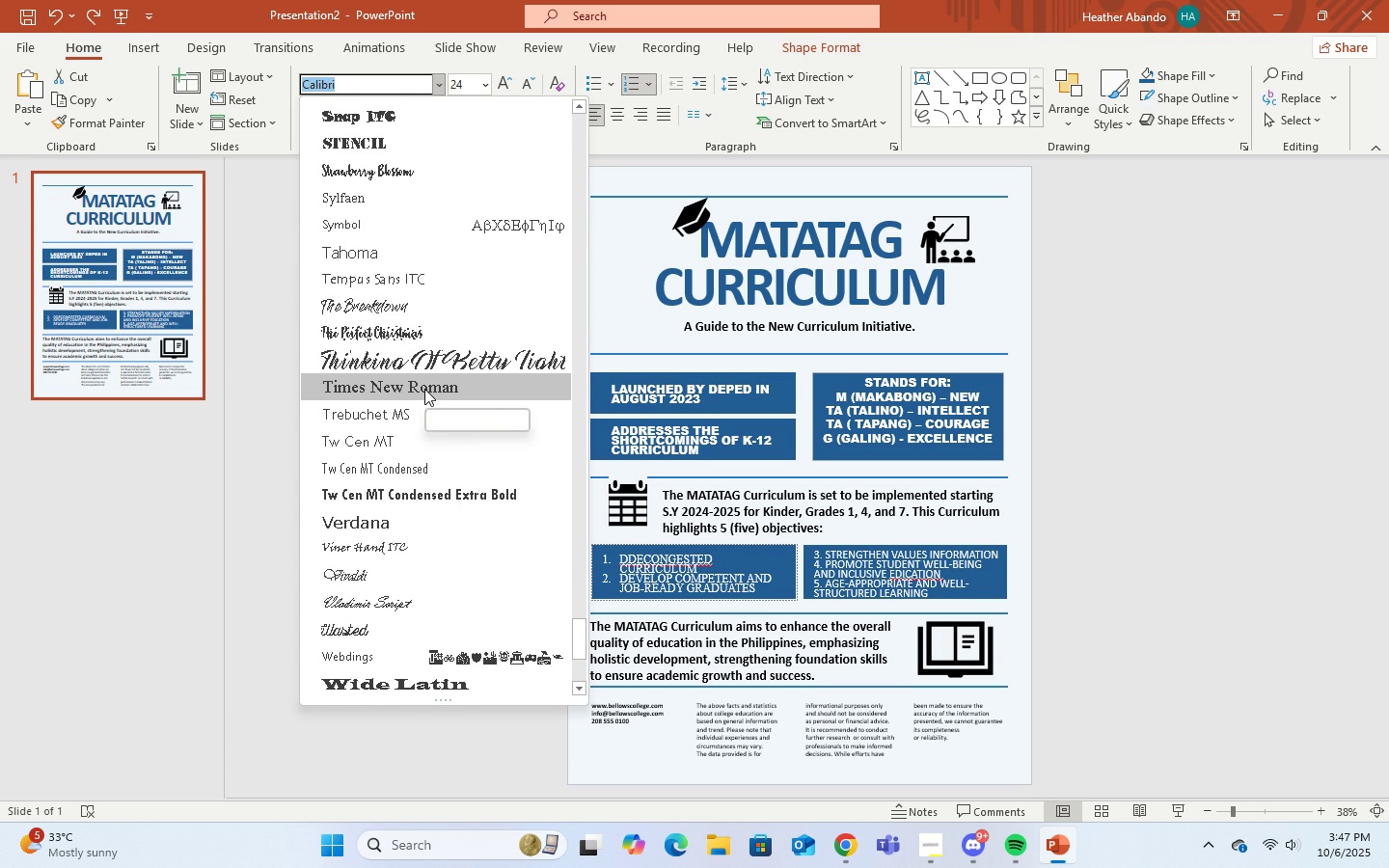 
scroll: coordinate [424, 387], scroll_direction: up, amount: 6.0
 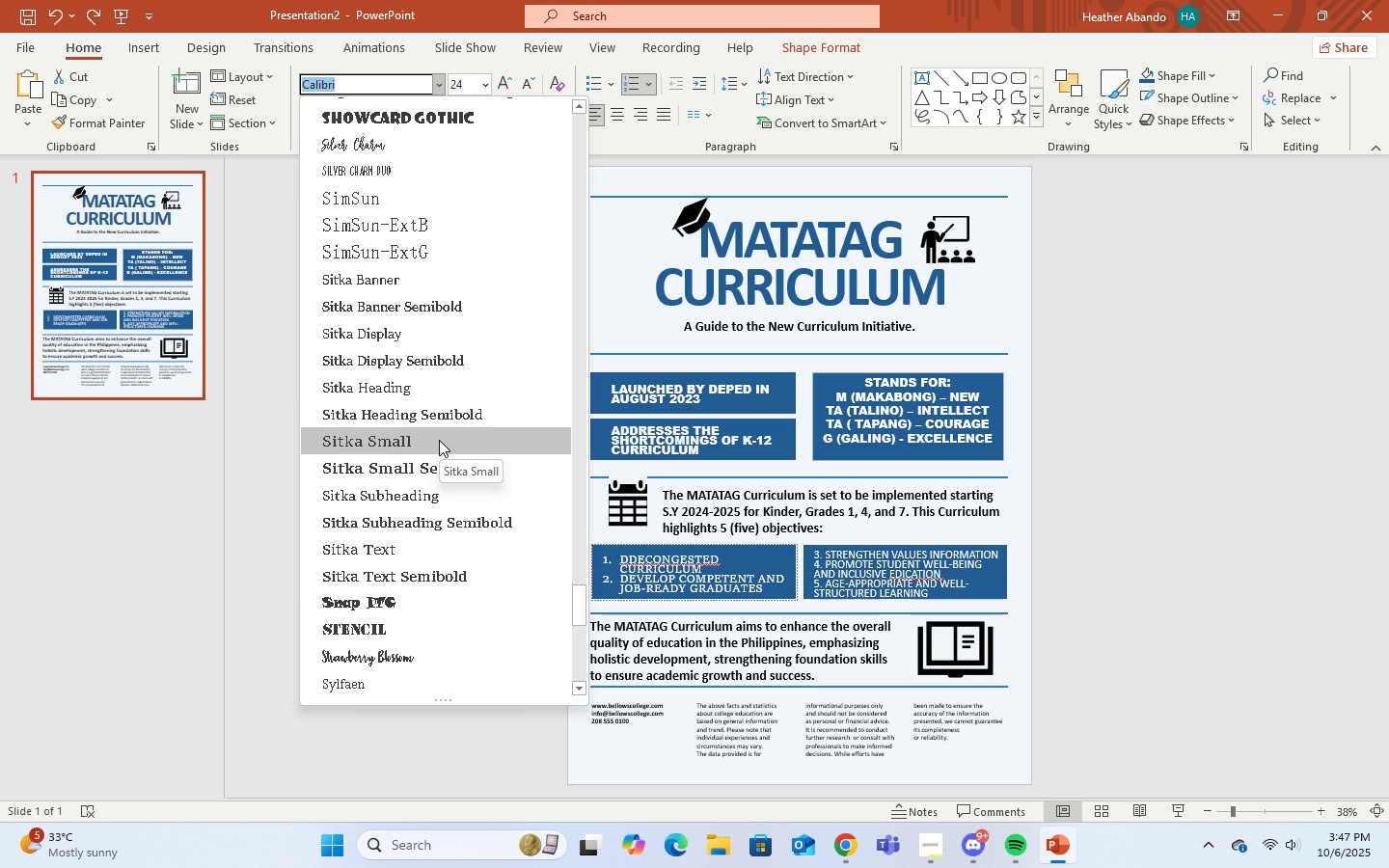 
wait(10.92)
 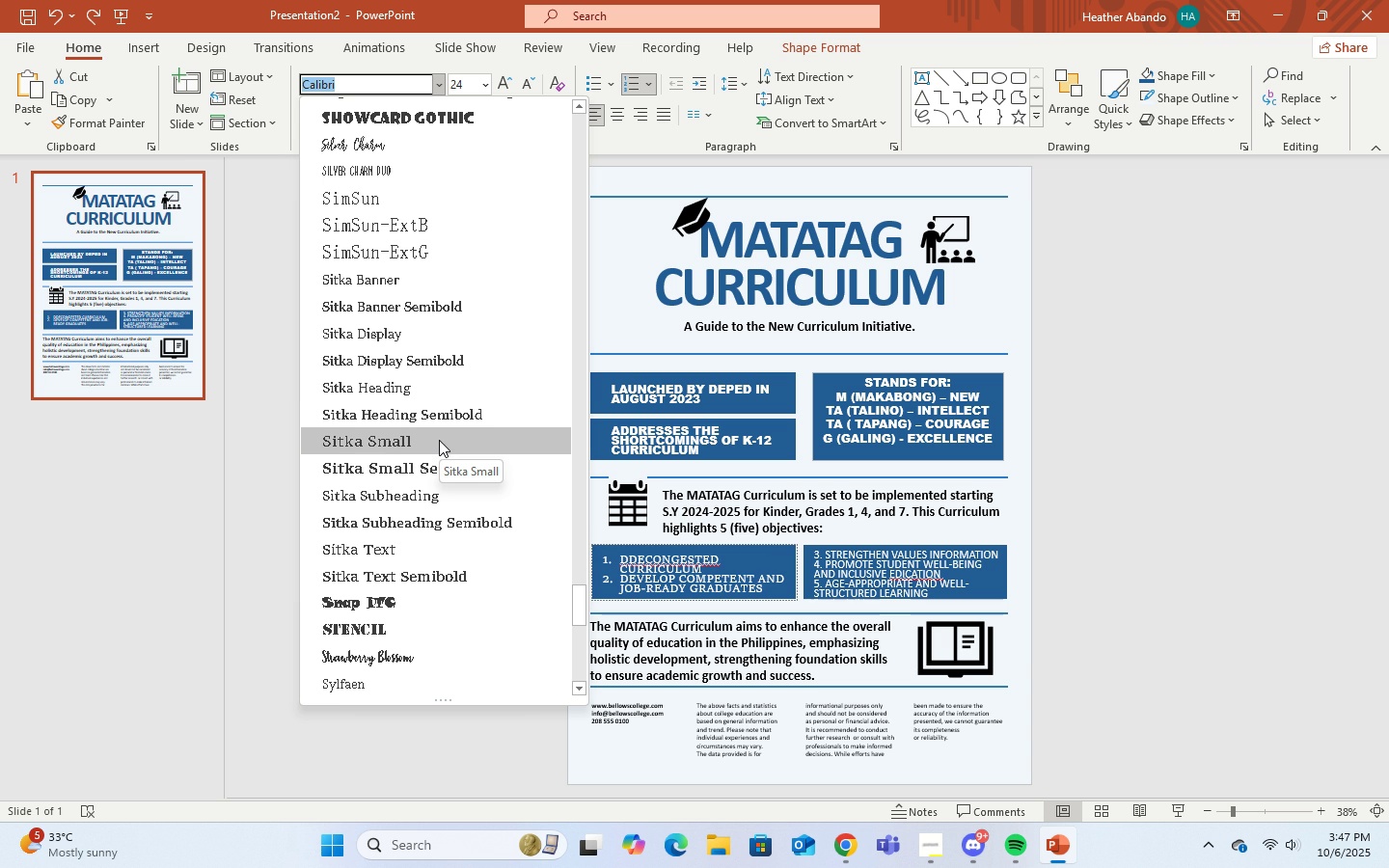 
mouse_move([439, 445])
 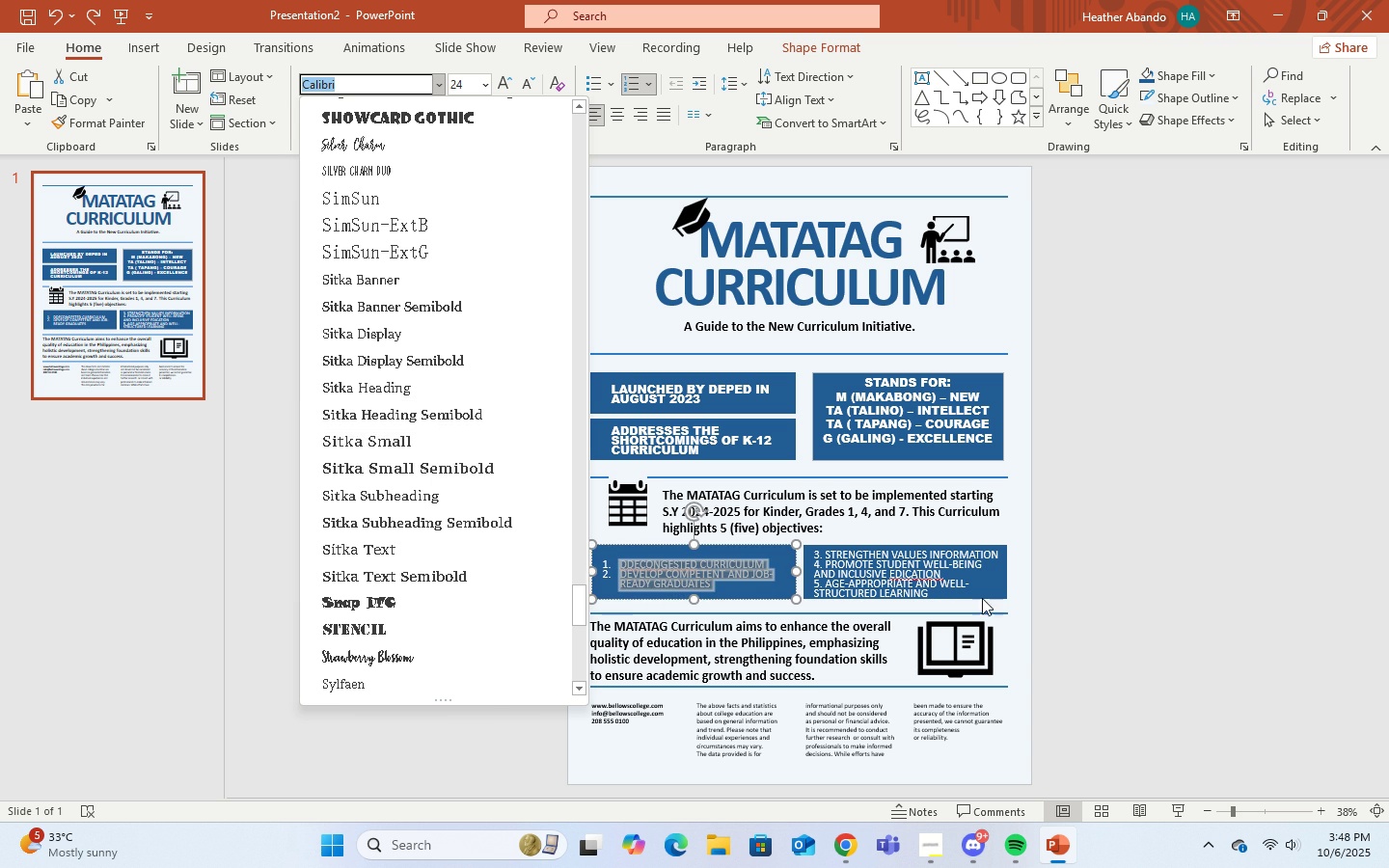 
left_click([929, 584])